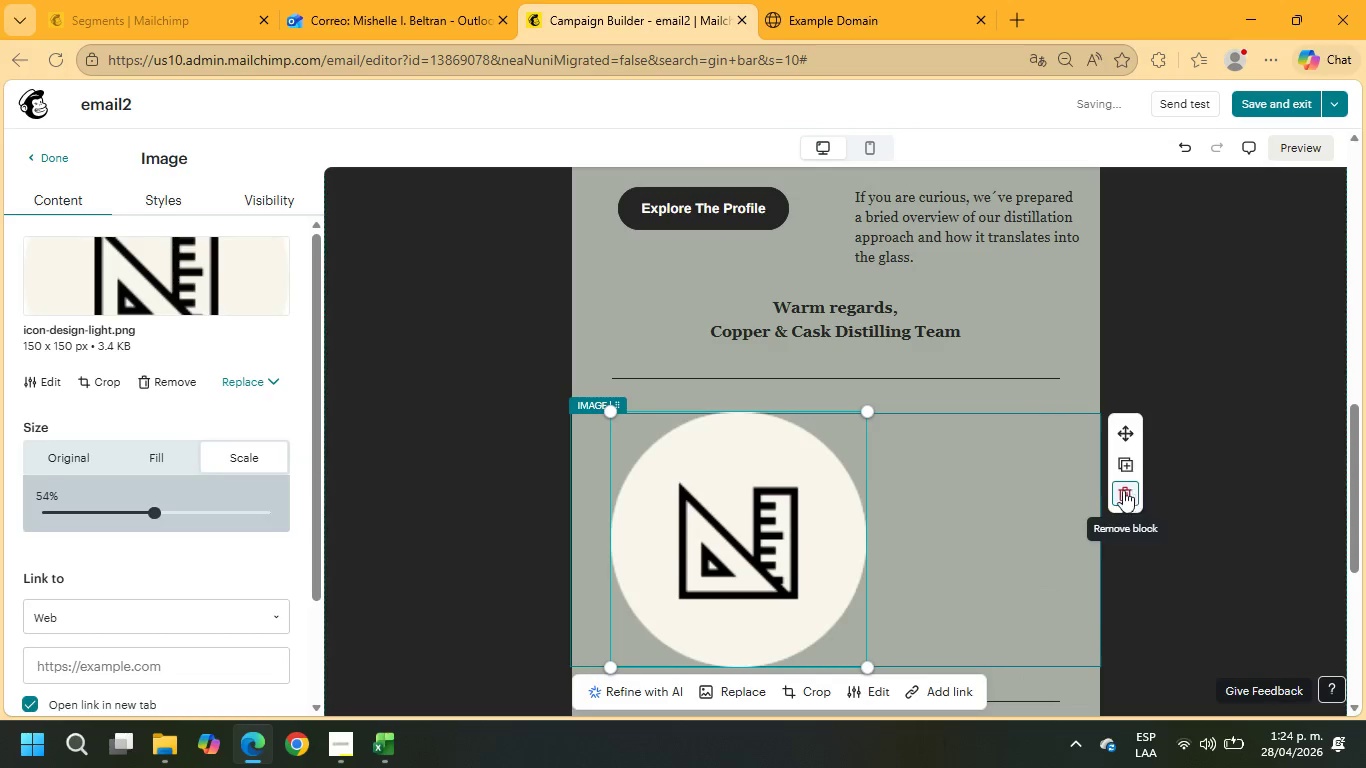 
left_click([824, 427])
 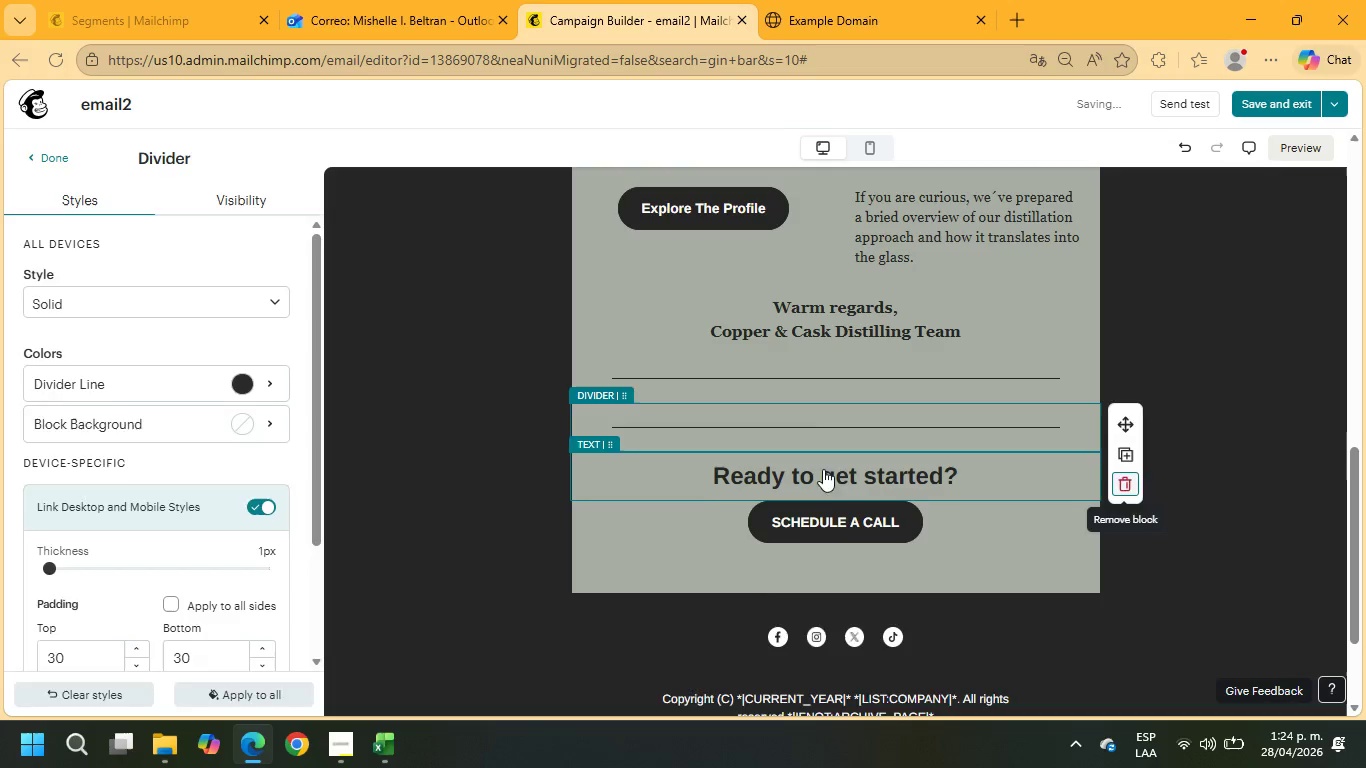 
left_click([807, 420])
 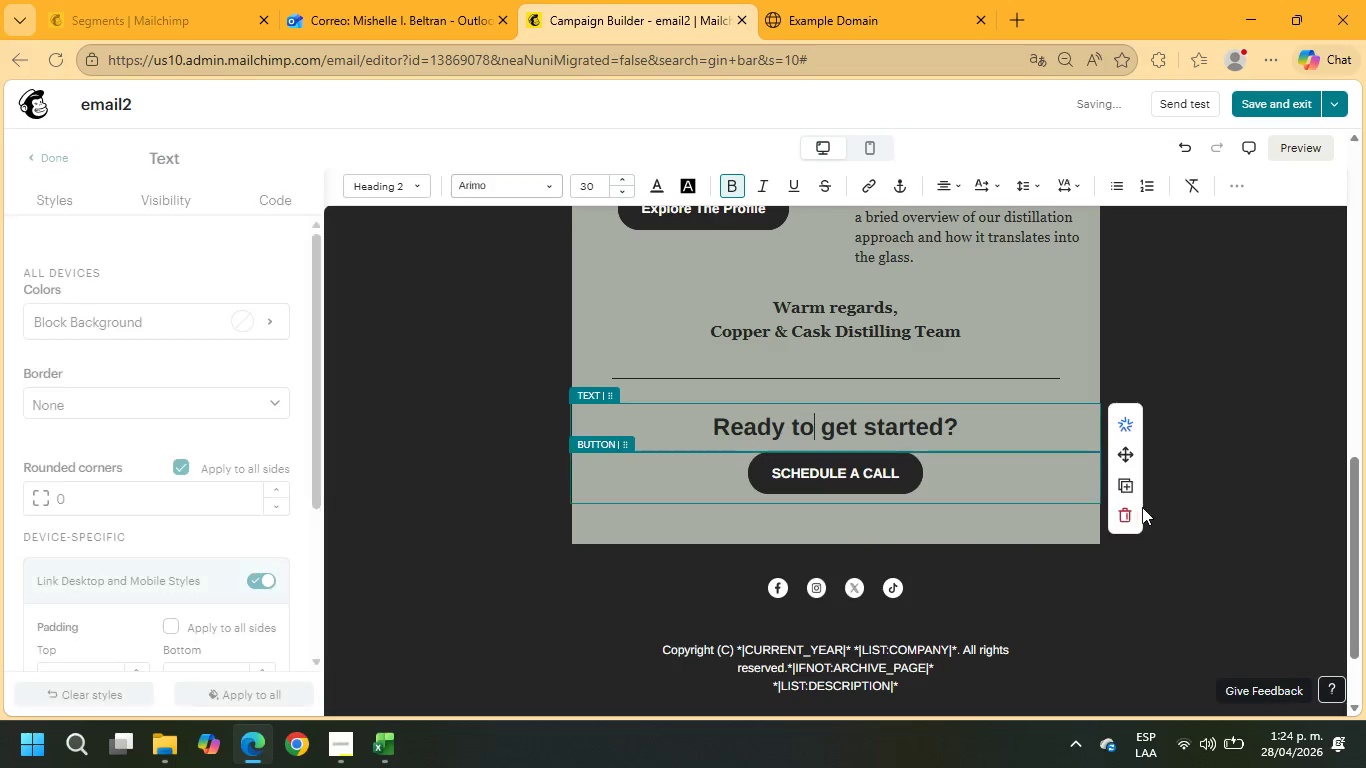 
double_click([1128, 514])
 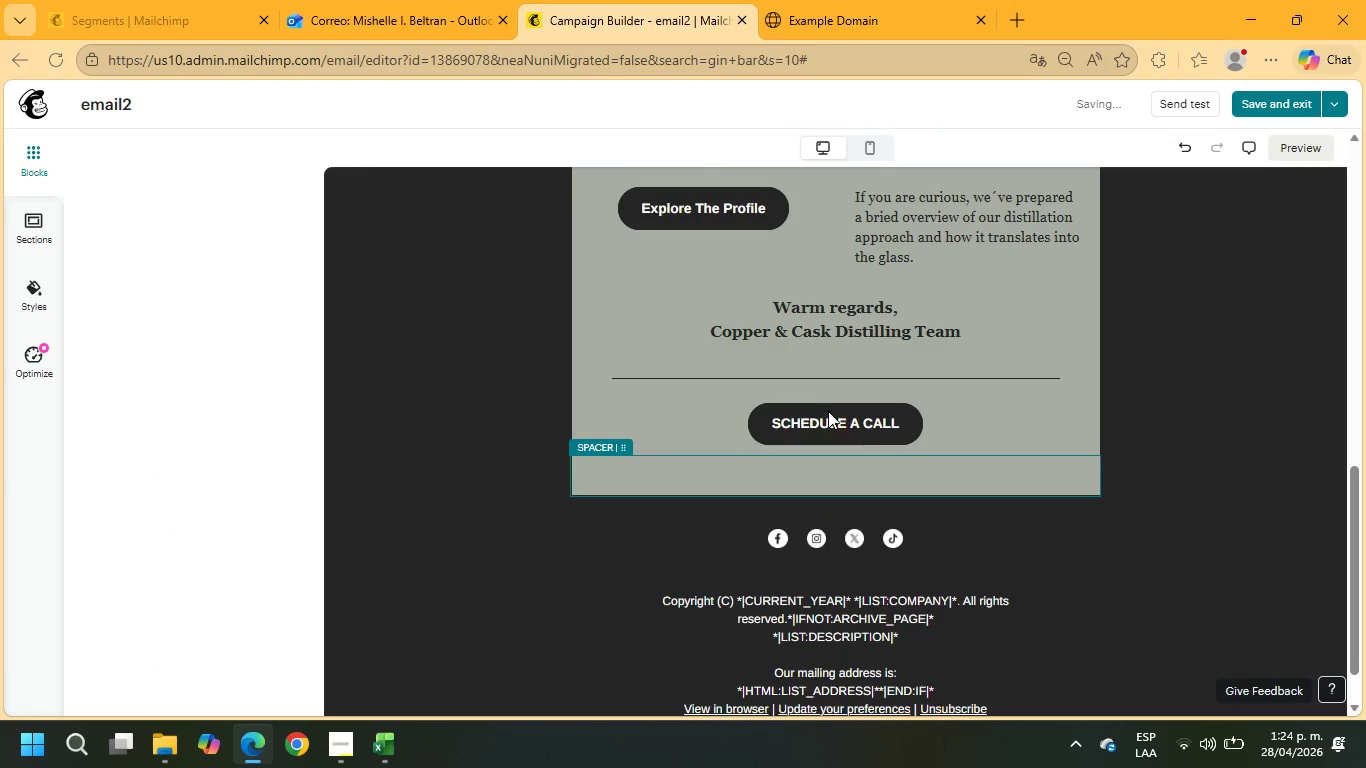 
left_click([828, 430])
 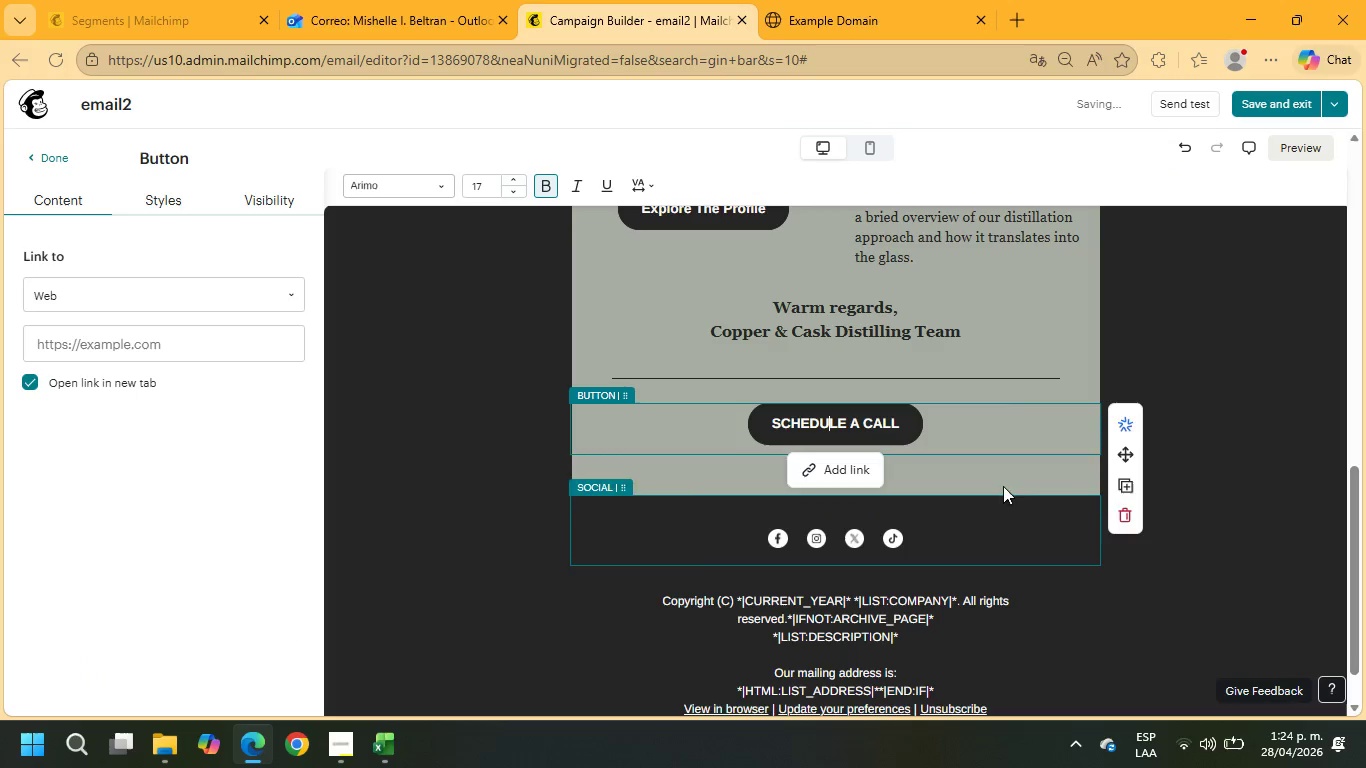 
left_click([1123, 508])
 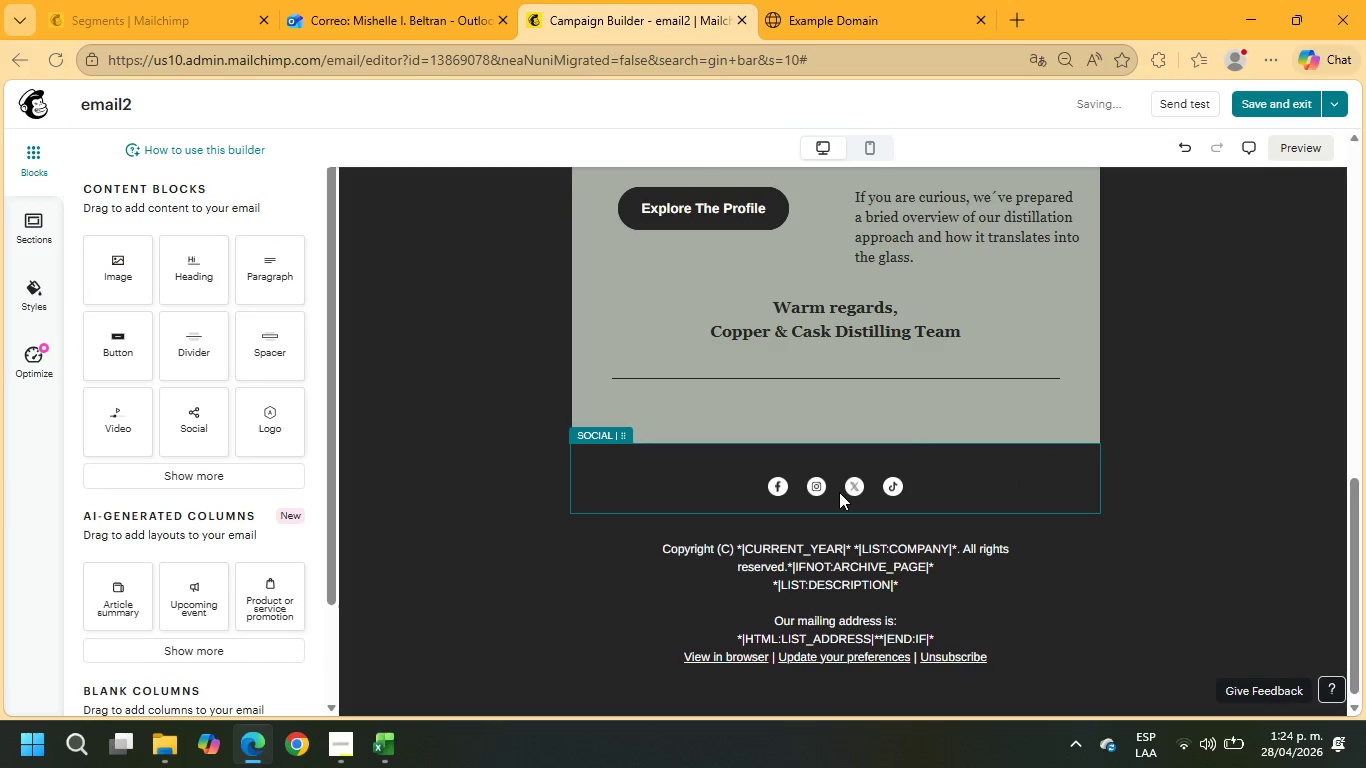 
scroll: coordinate [839, 492], scroll_direction: up, amount: 2.0
 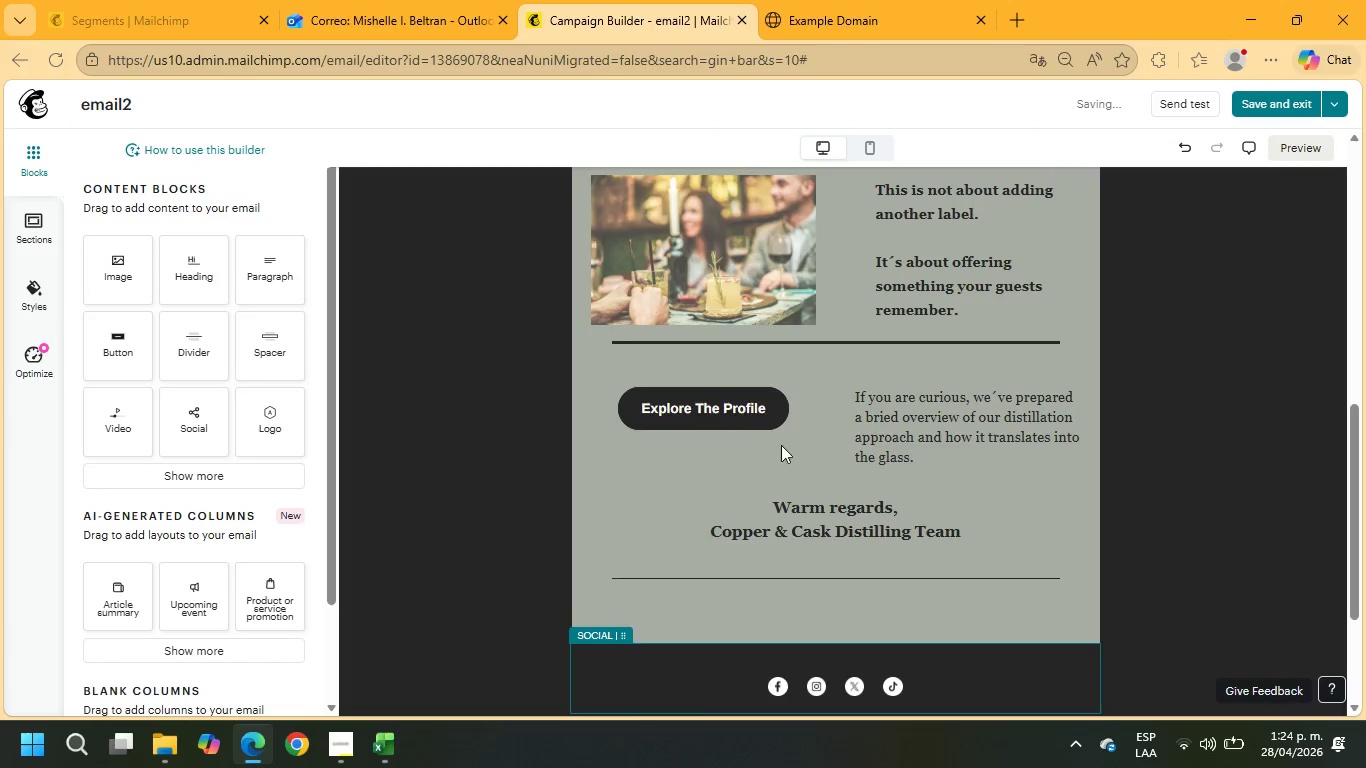 
mouse_move([747, 447])
 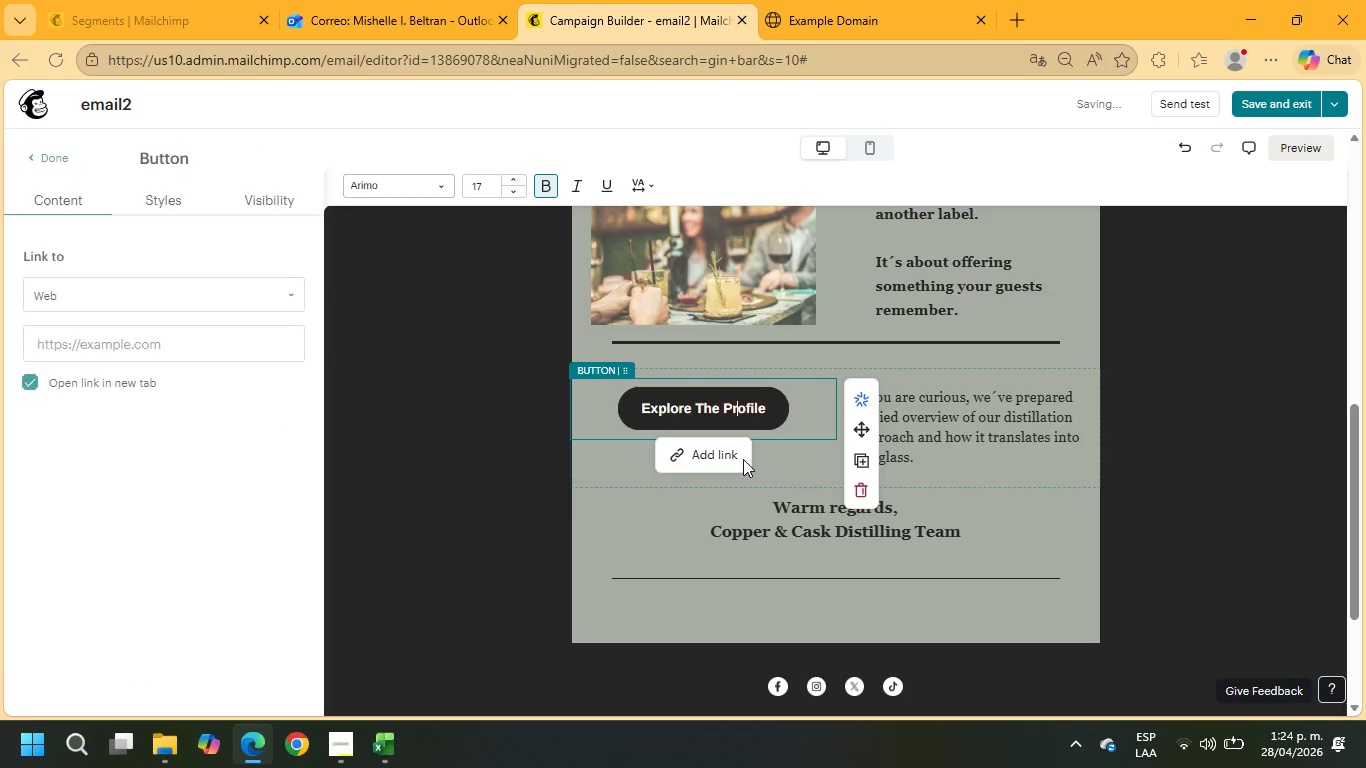 
left_click([742, 459])
 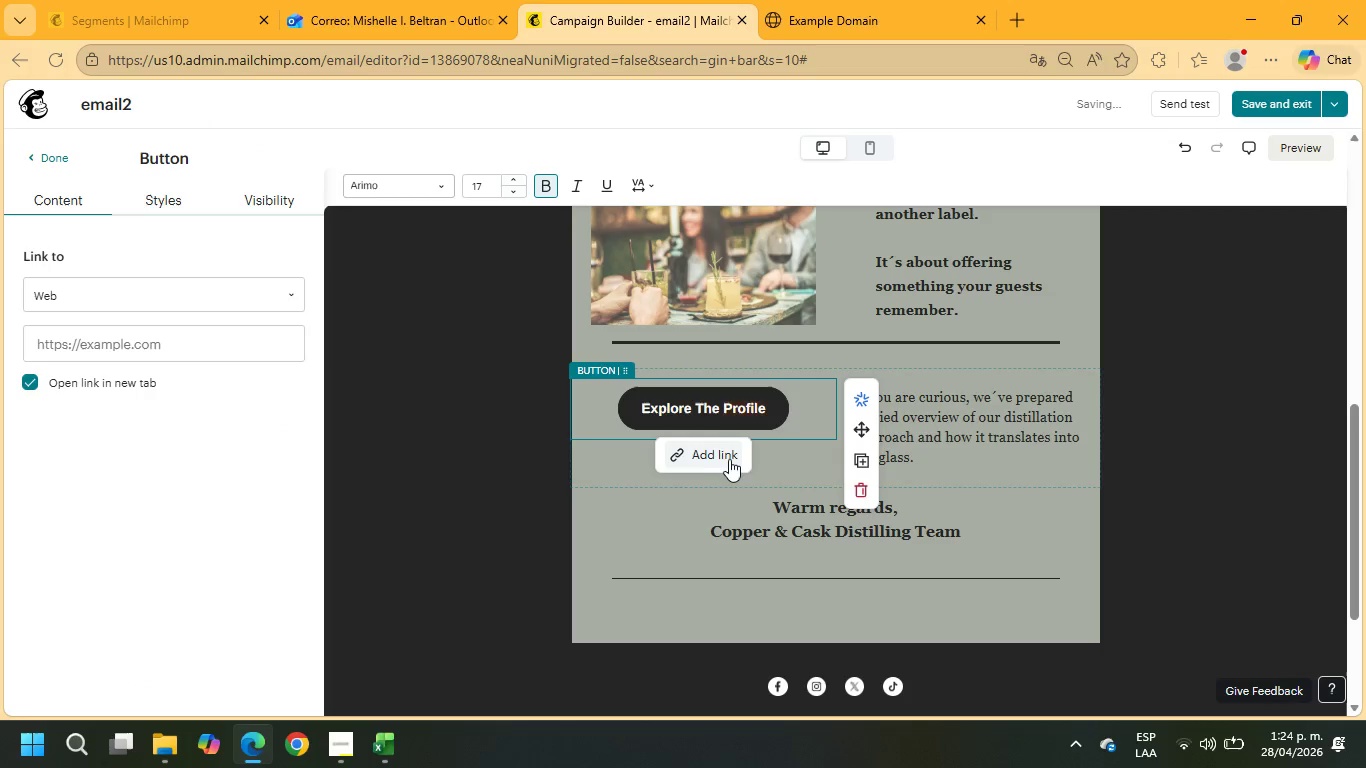 
left_click([724, 459])
 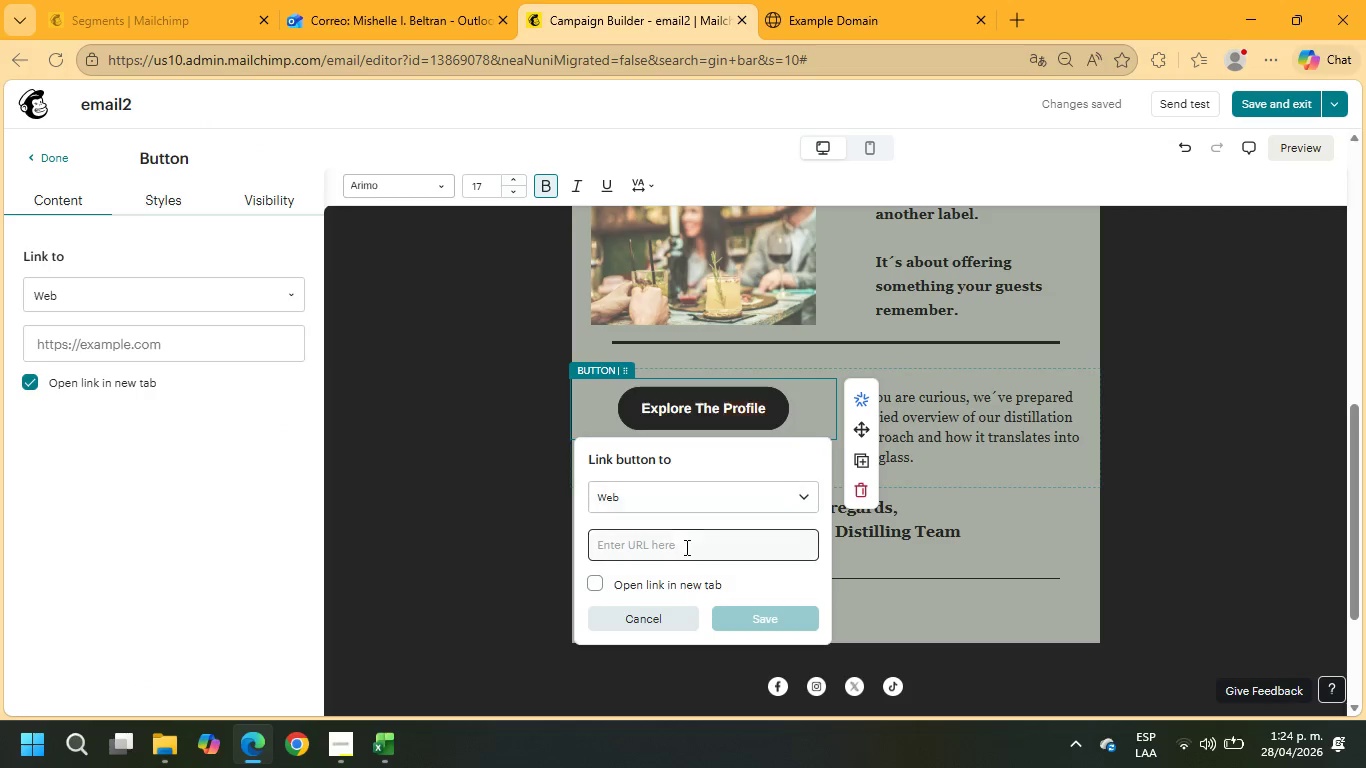 
left_click([685, 549])
 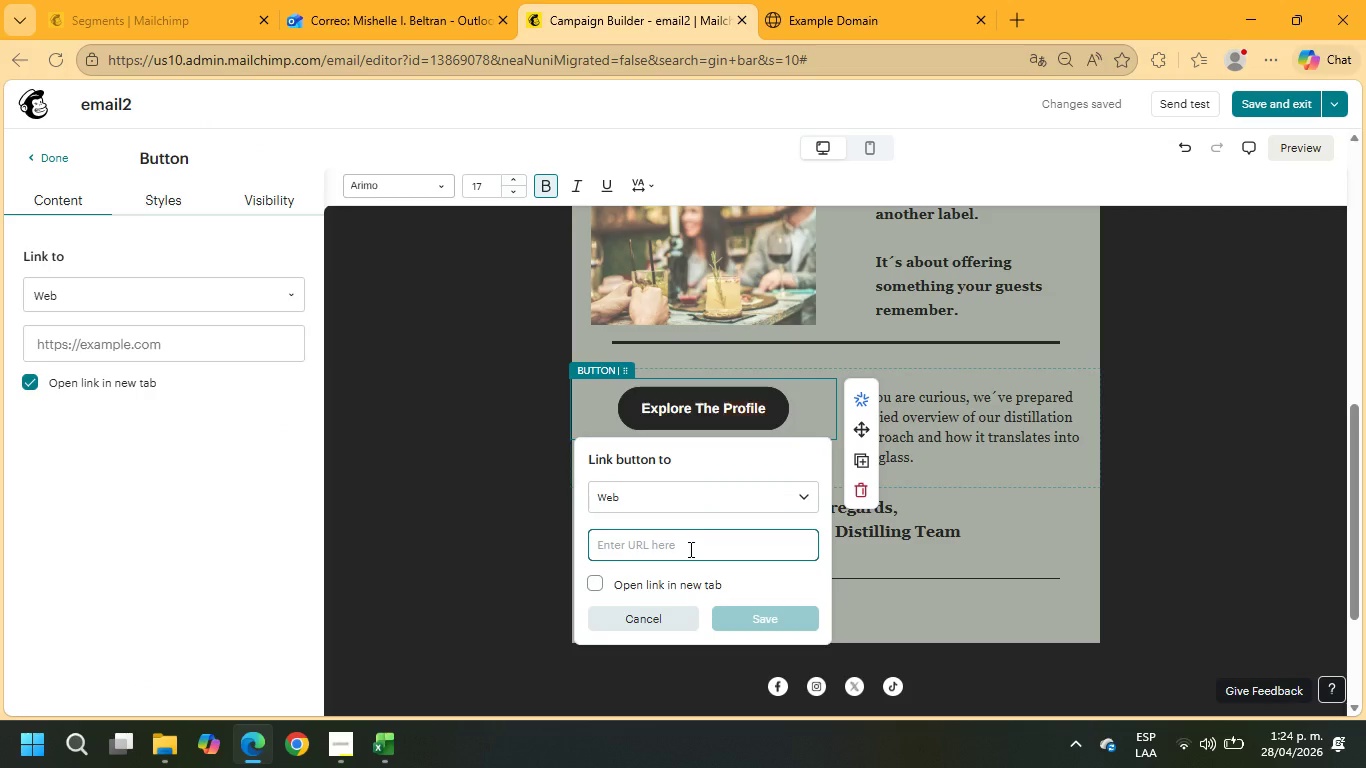 
type(example.com)
 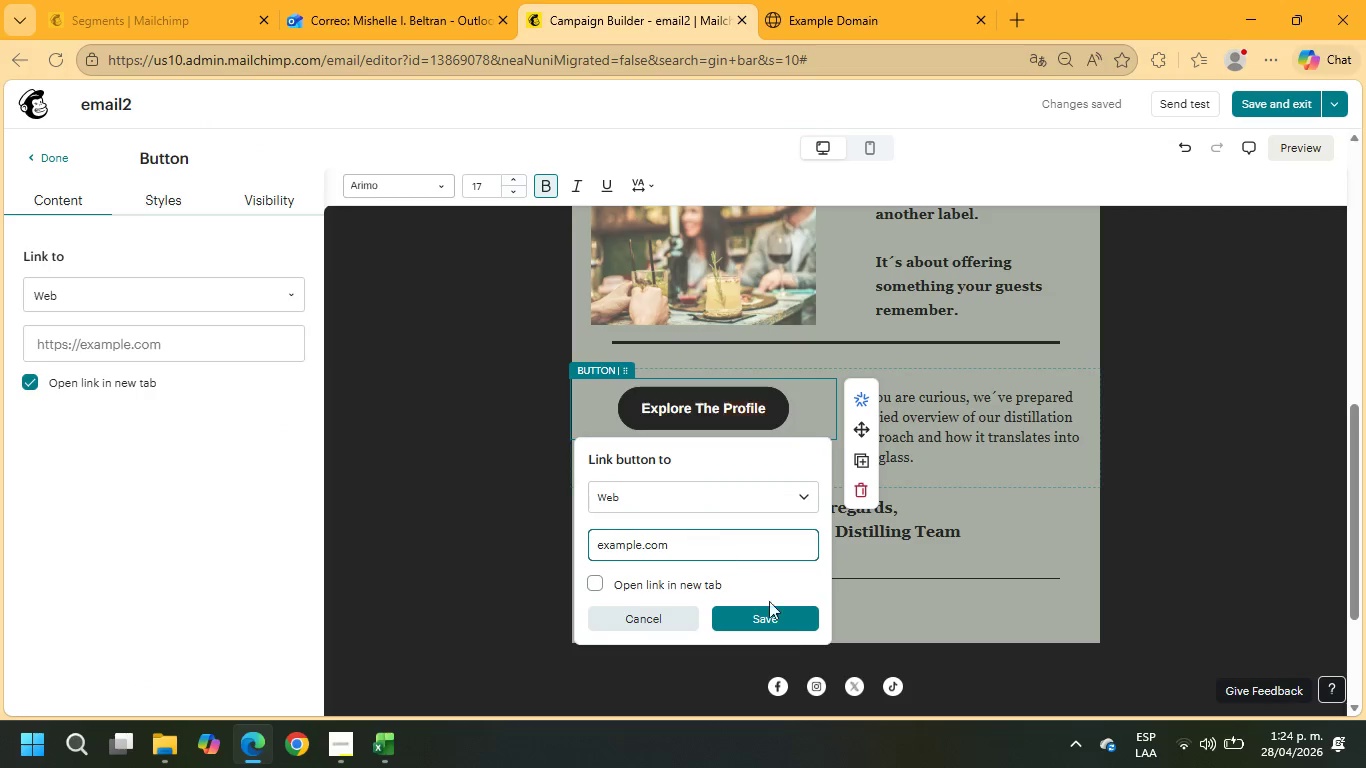 
left_click([788, 629])
 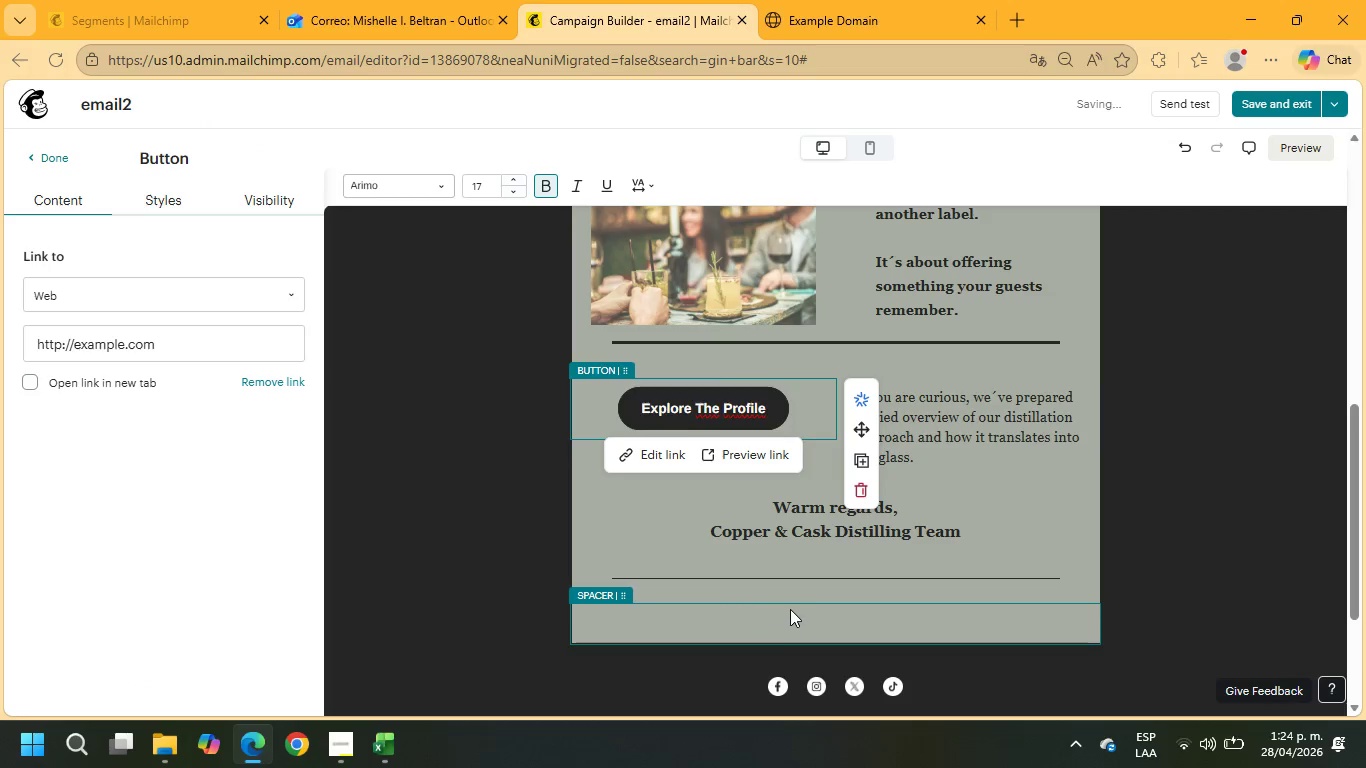 
scroll: coordinate [1099, 309], scroll_direction: up, amount: 15.0
 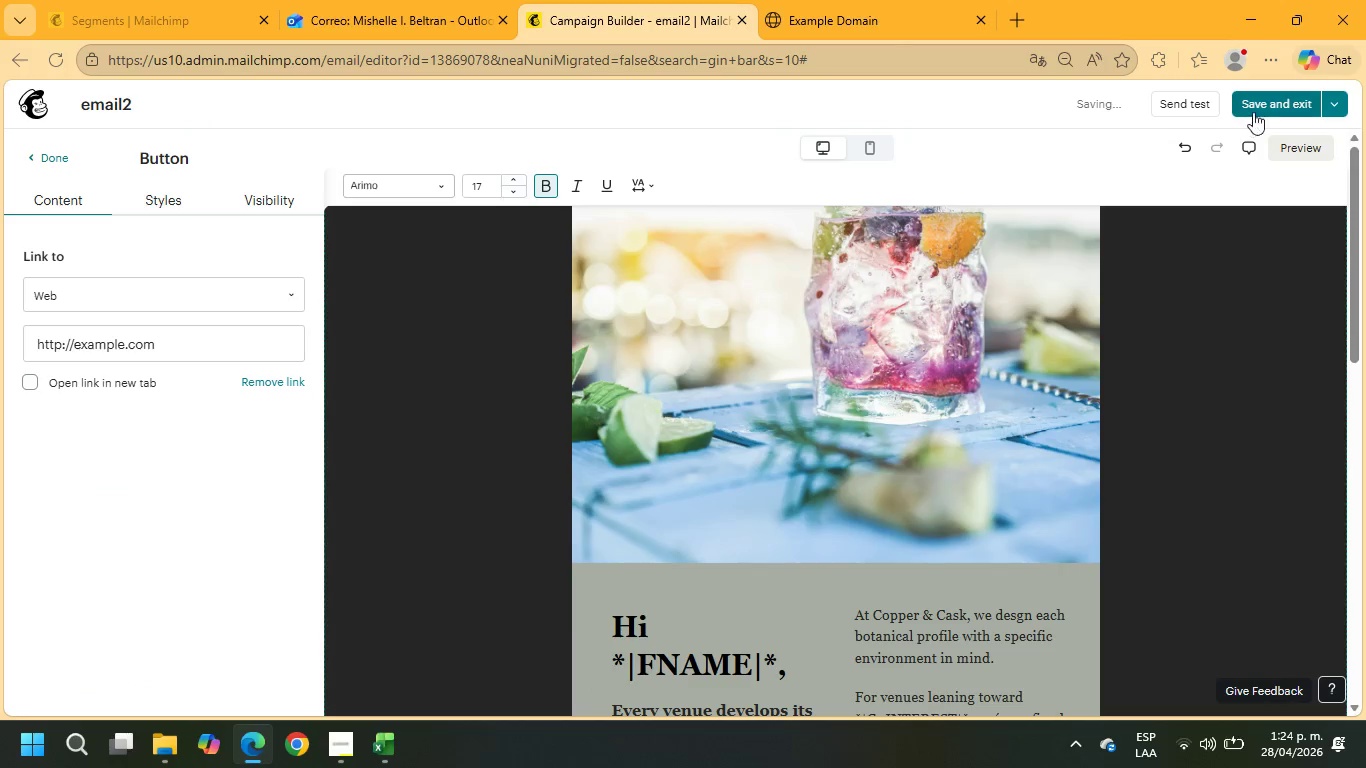 
left_click([1257, 104])
 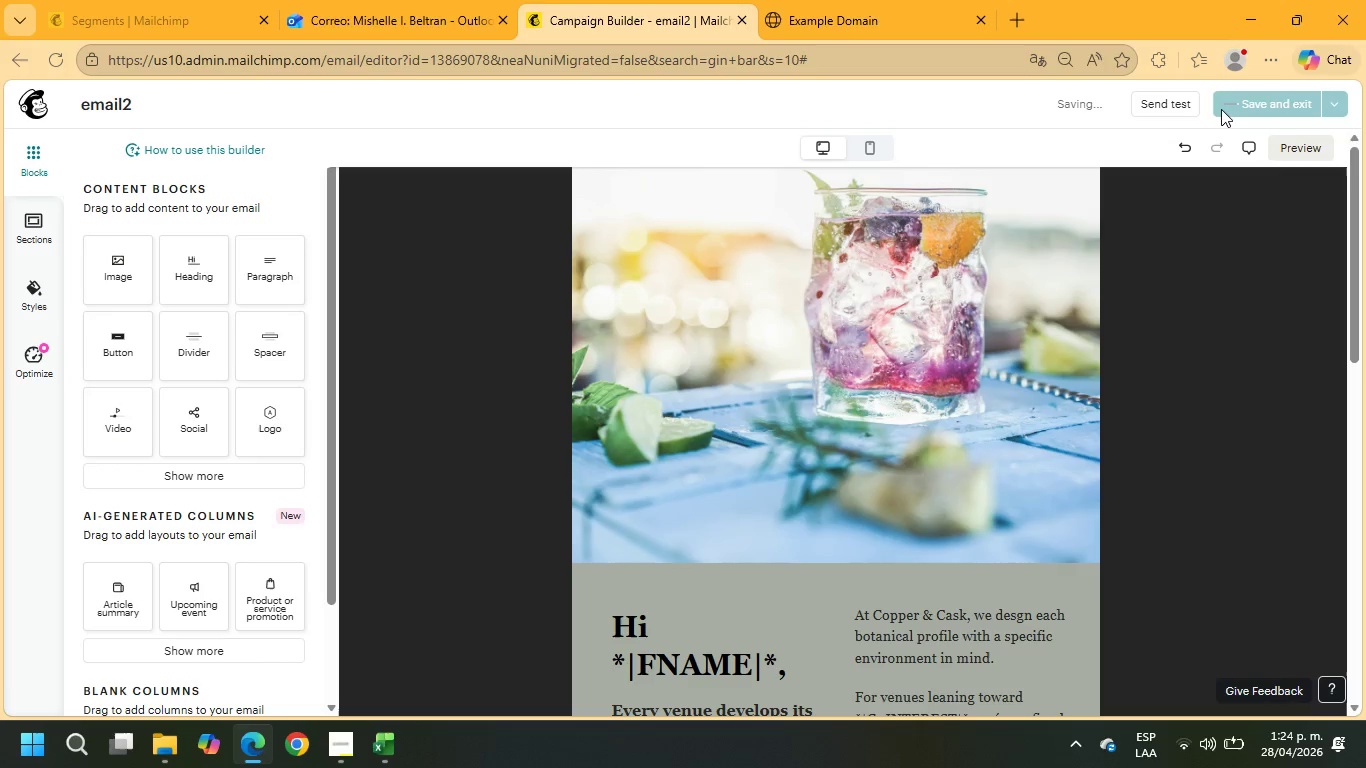 
wait(9.45)
 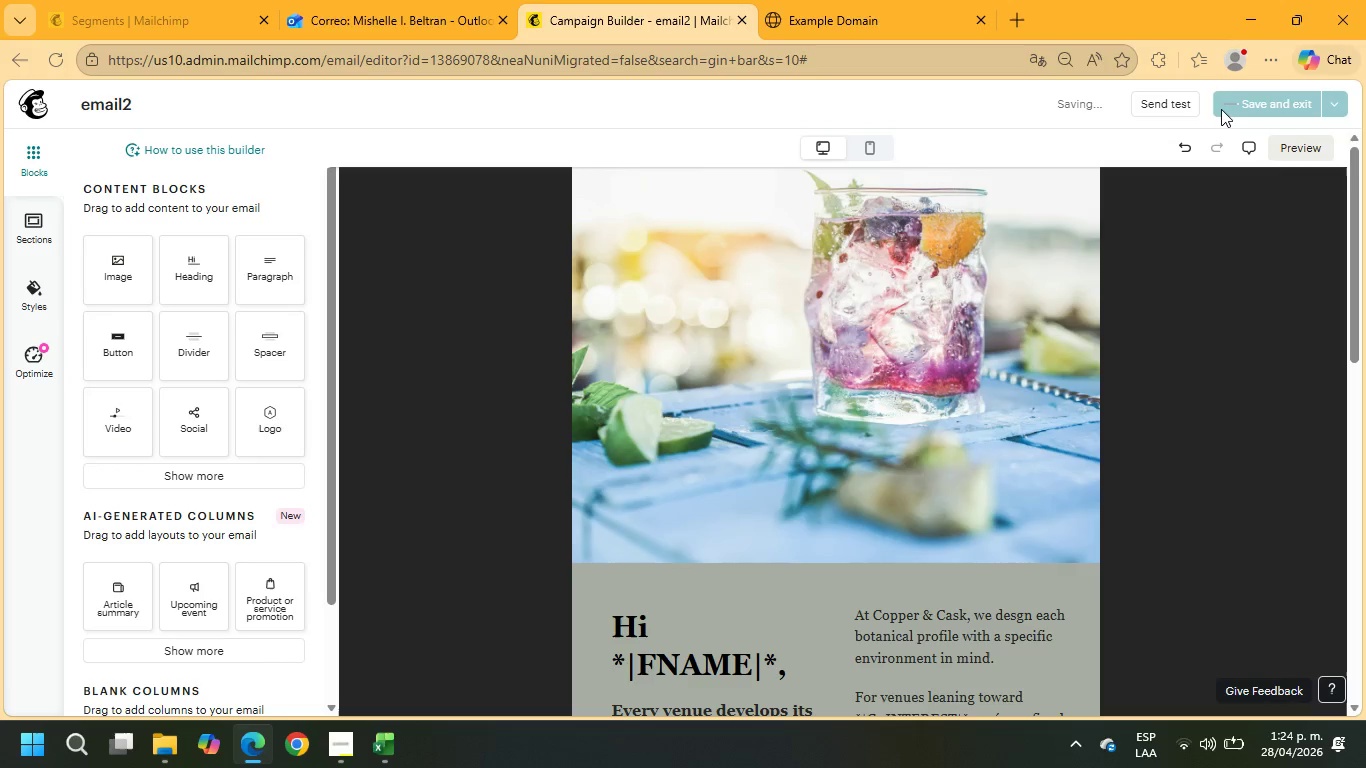 
left_click([1231, 120])
 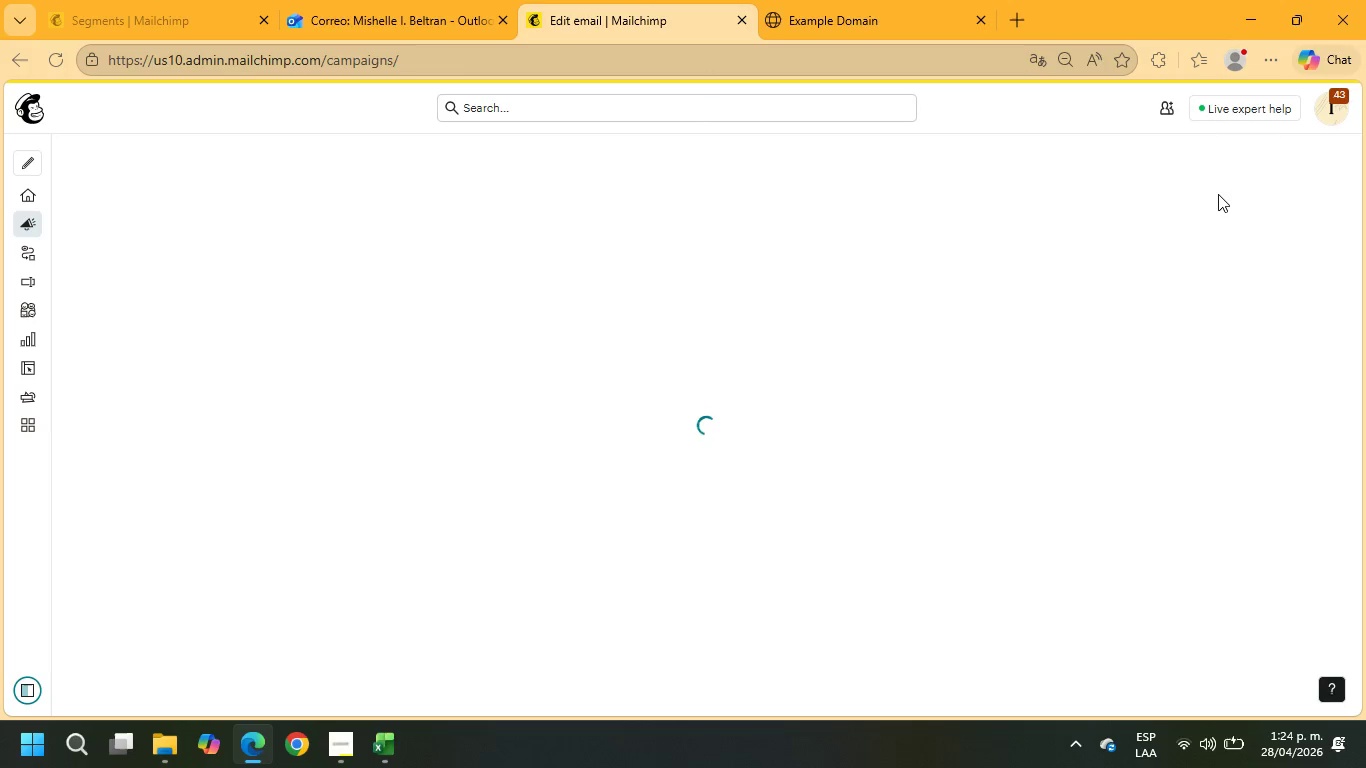 
wait(14.61)
 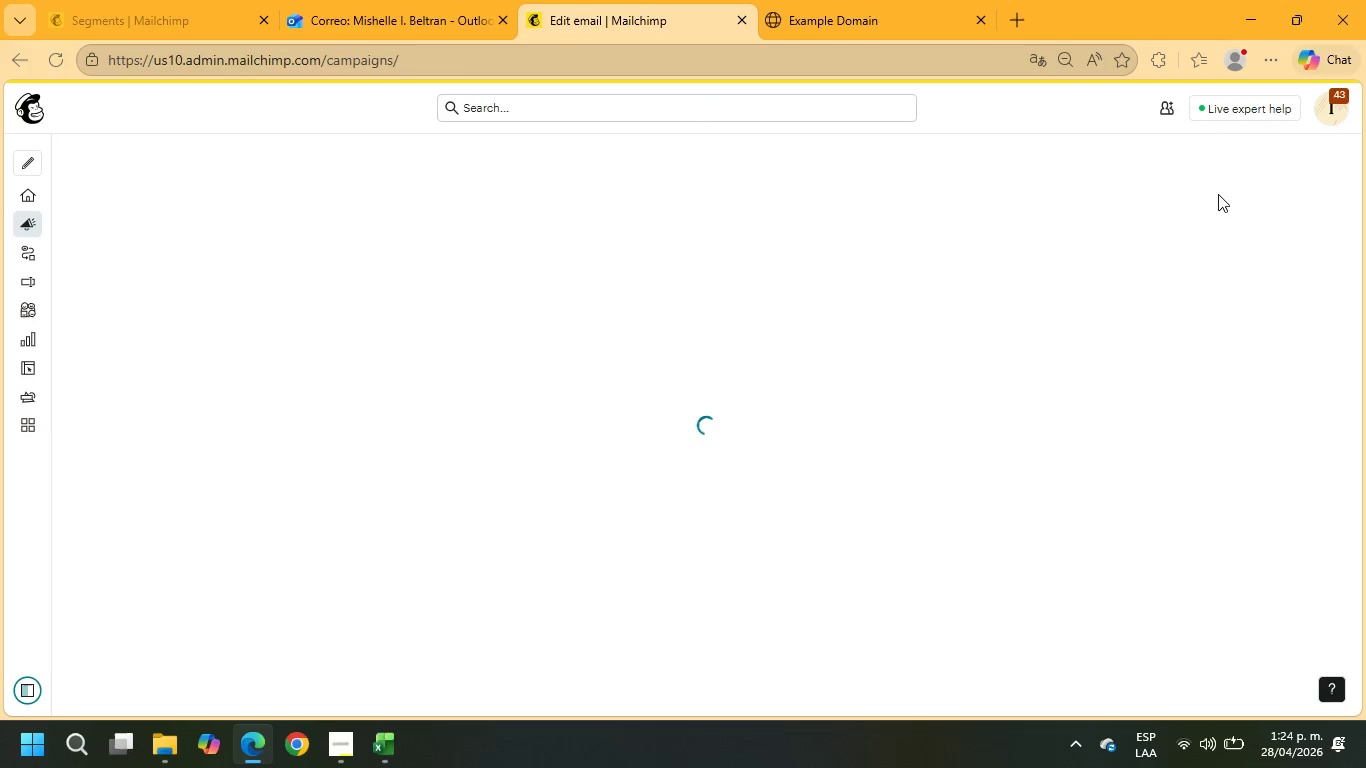 
left_click([1275, 177])
 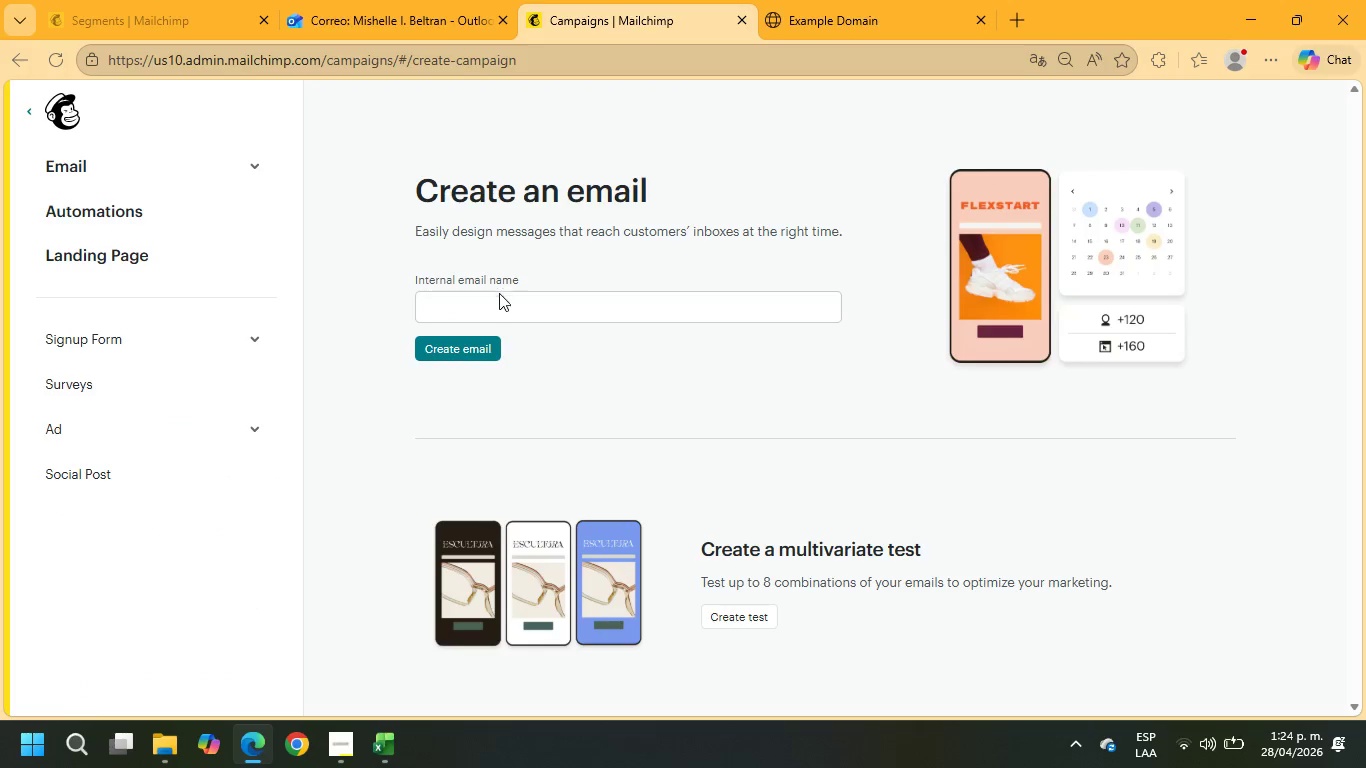 
left_click([487, 296])
 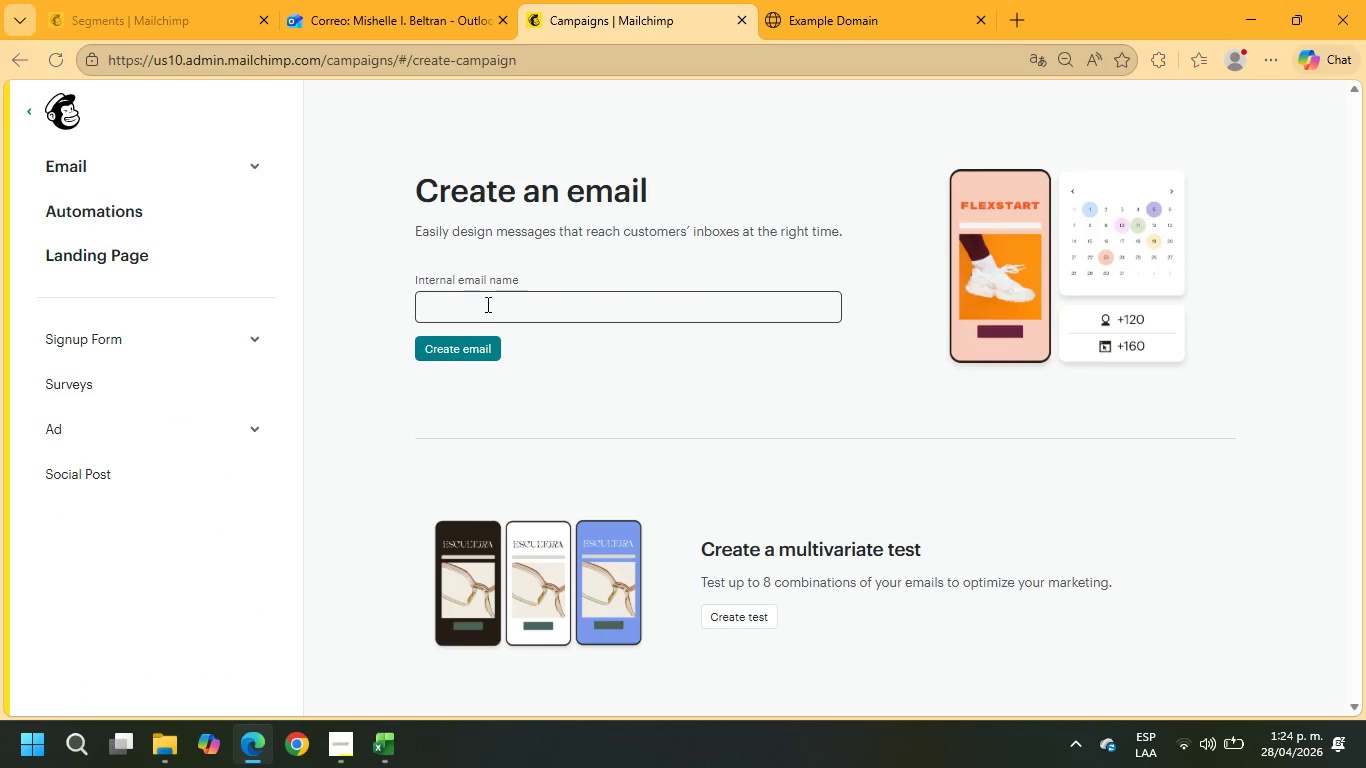 
left_click([493, 311])
 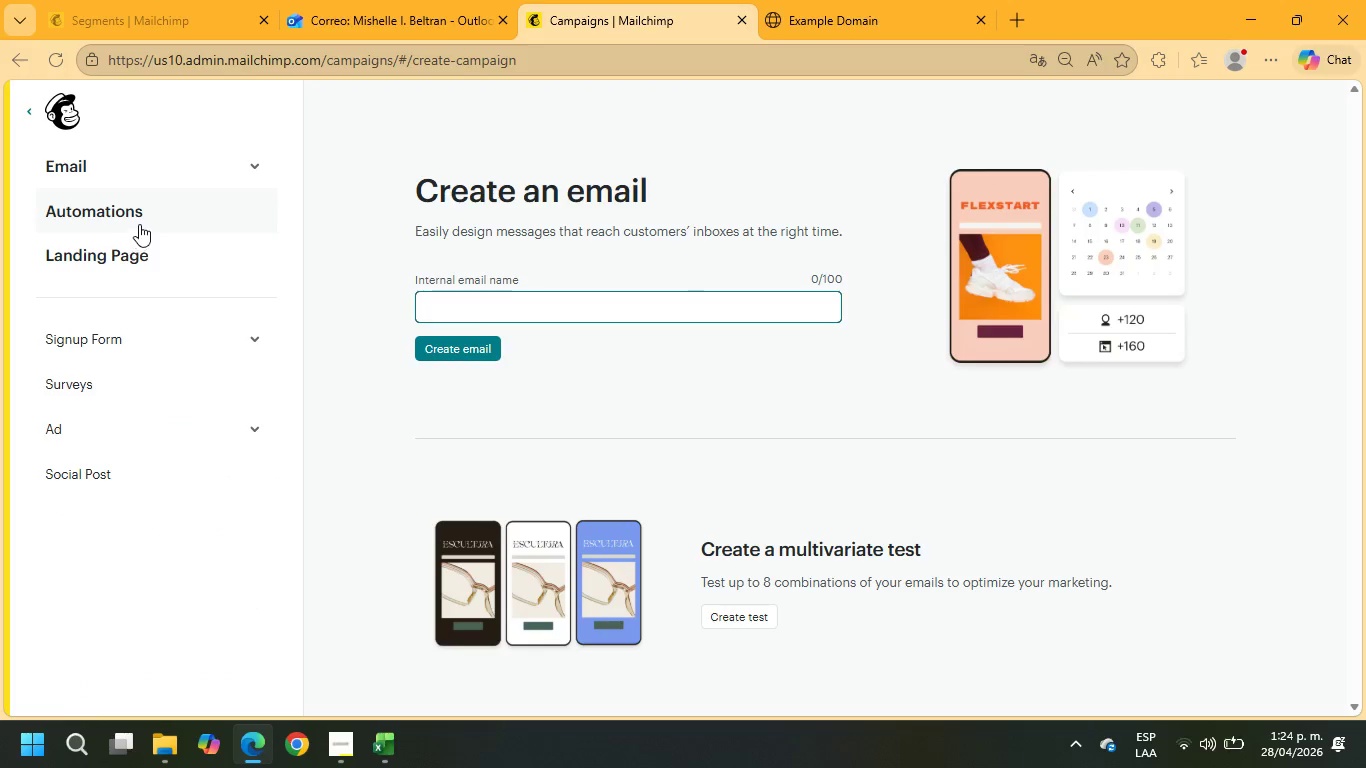 
left_click([145, 173])
 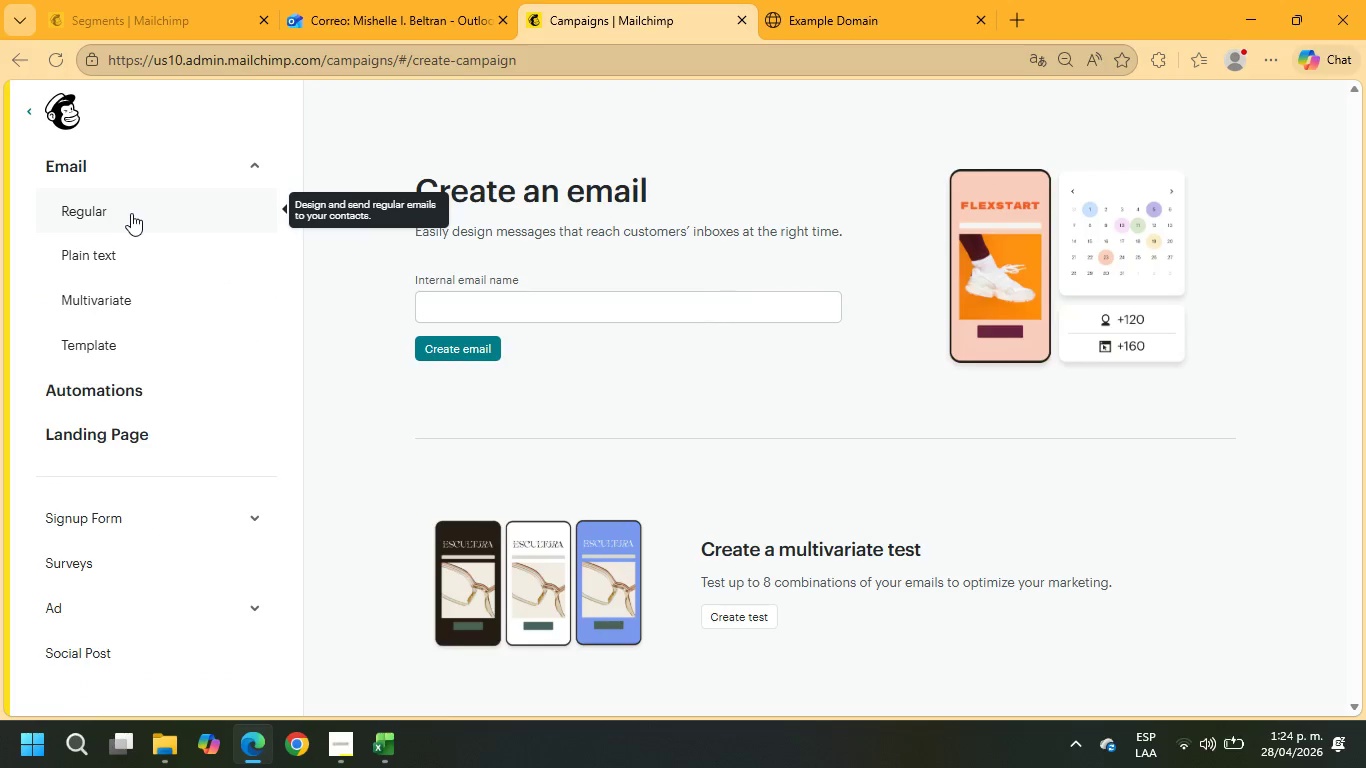 
left_click([131, 213])
 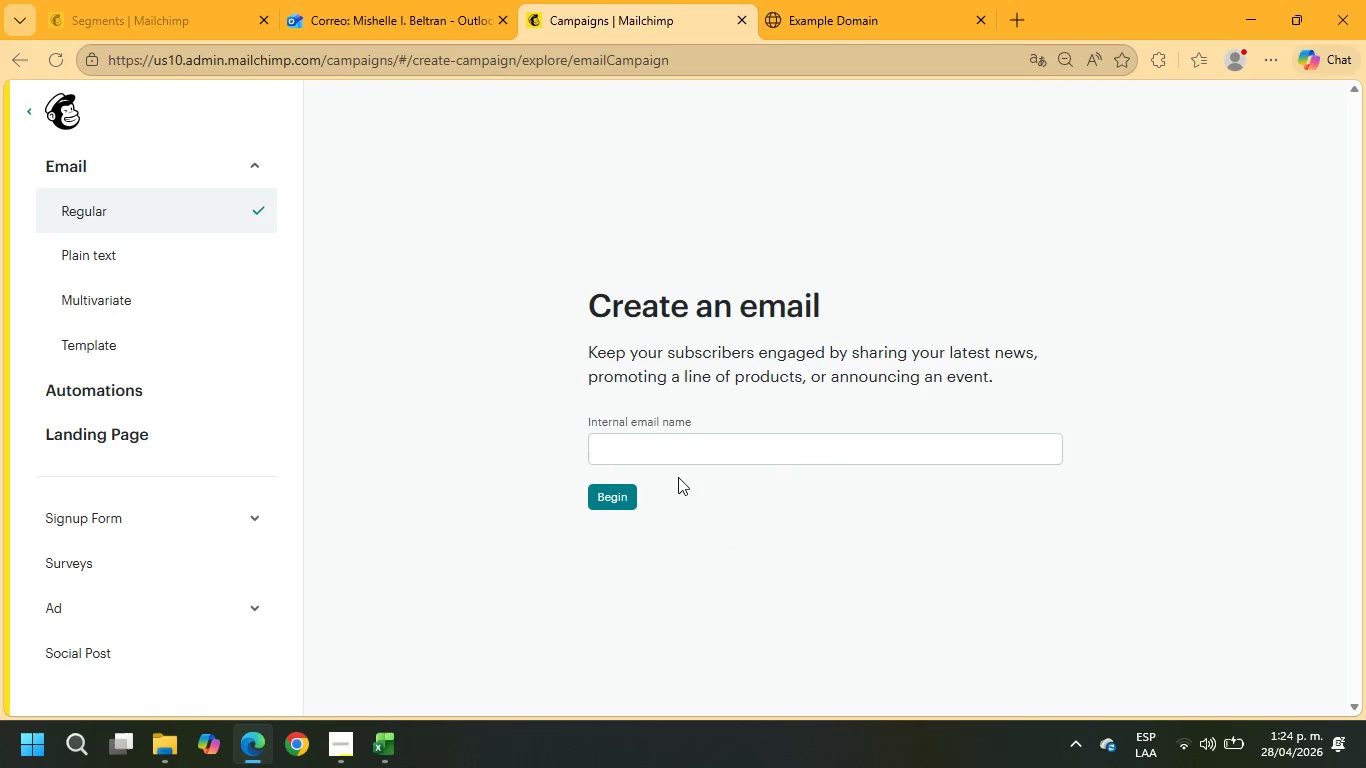 
left_click([681, 452])
 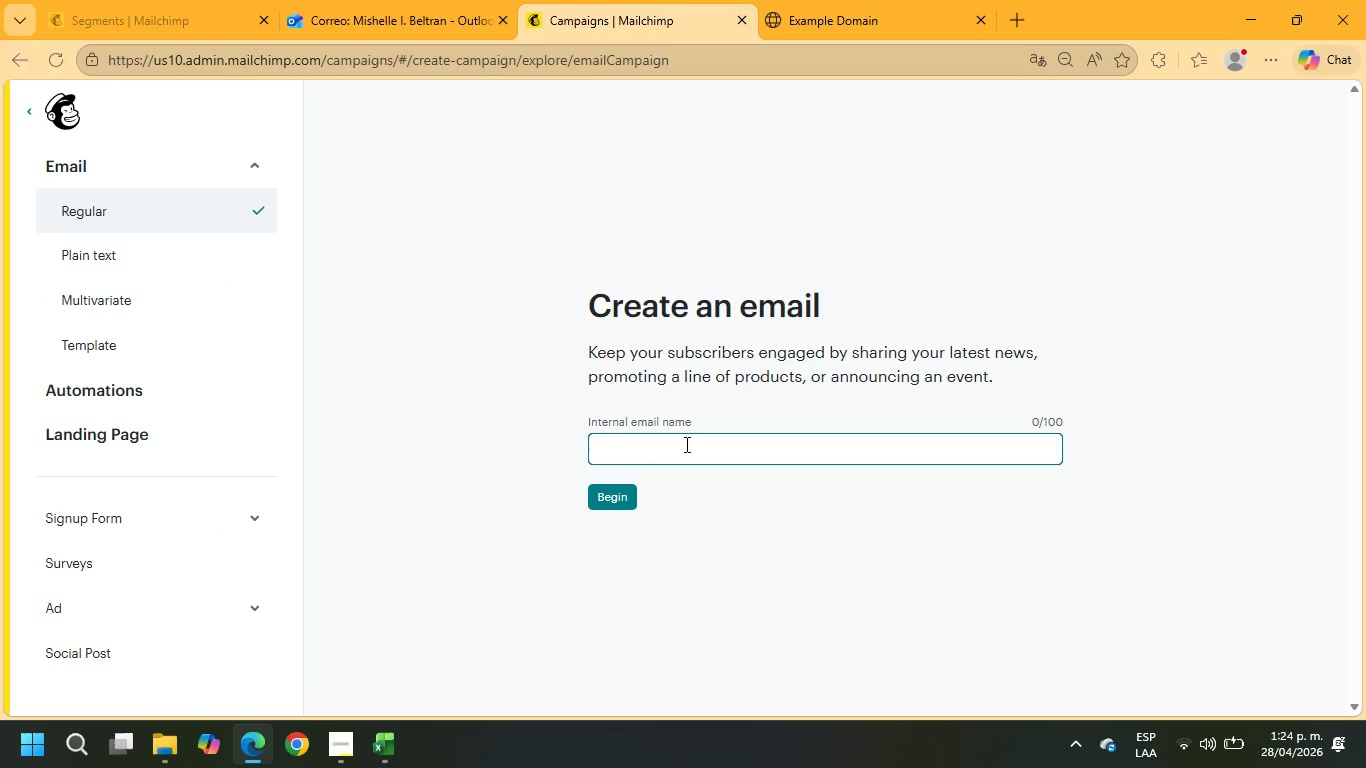 
type(email3)
 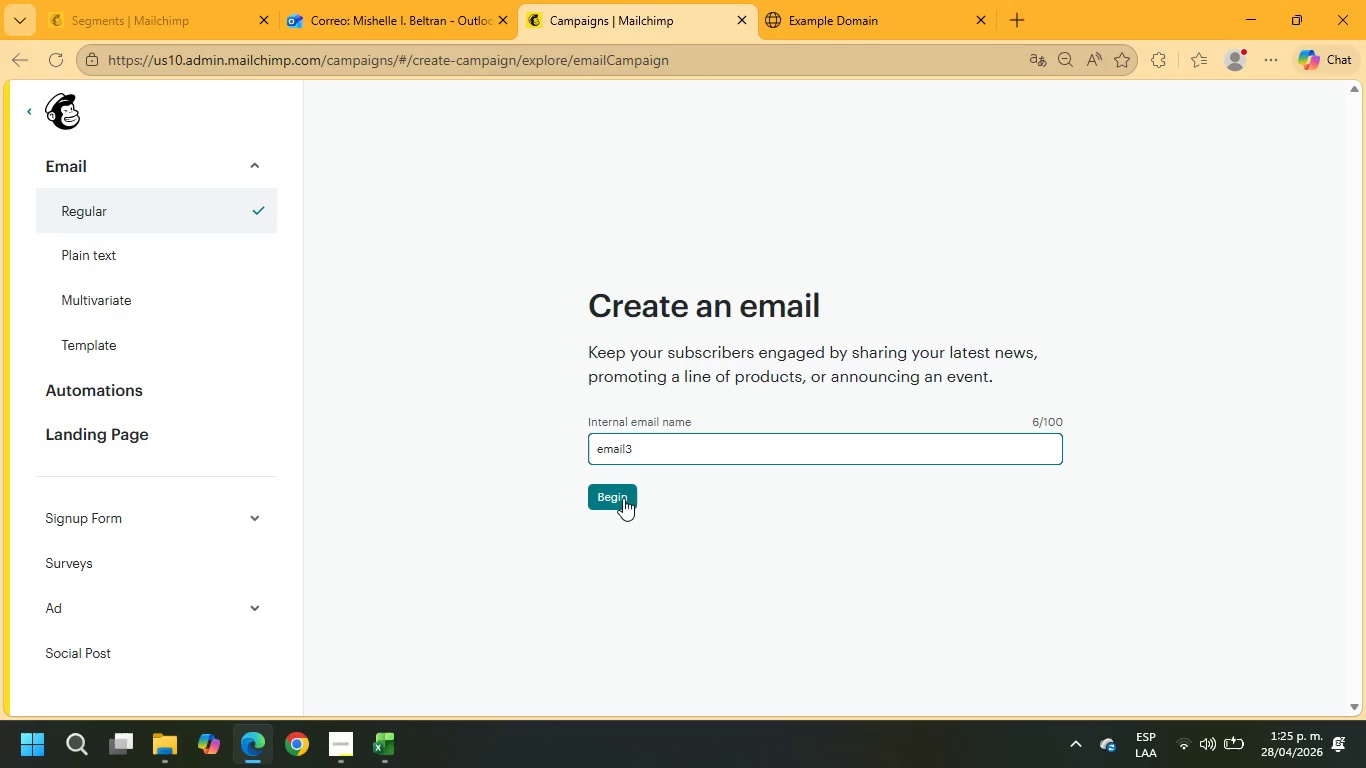 
left_click([622, 498])